 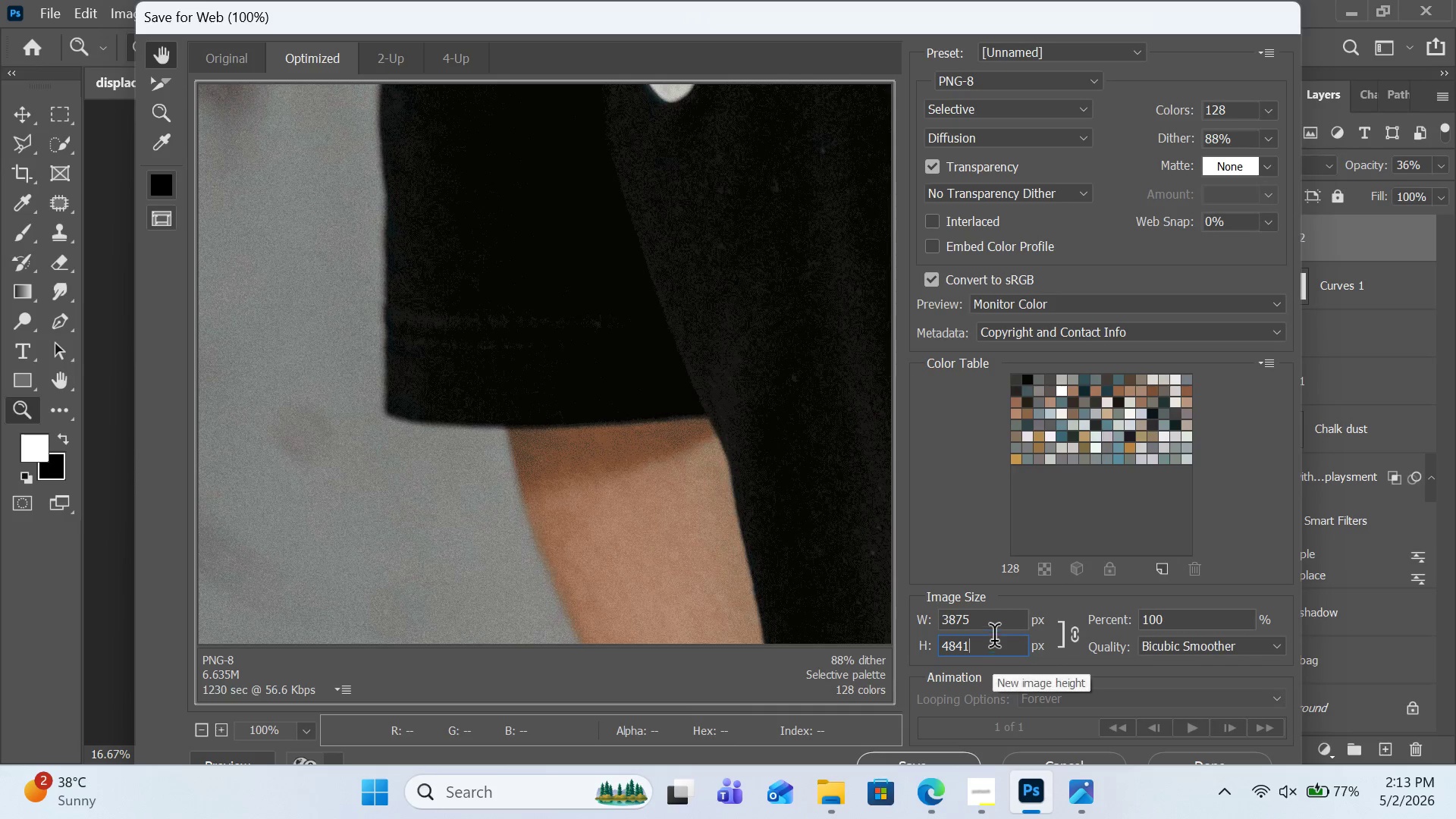 
key(Control+A)
 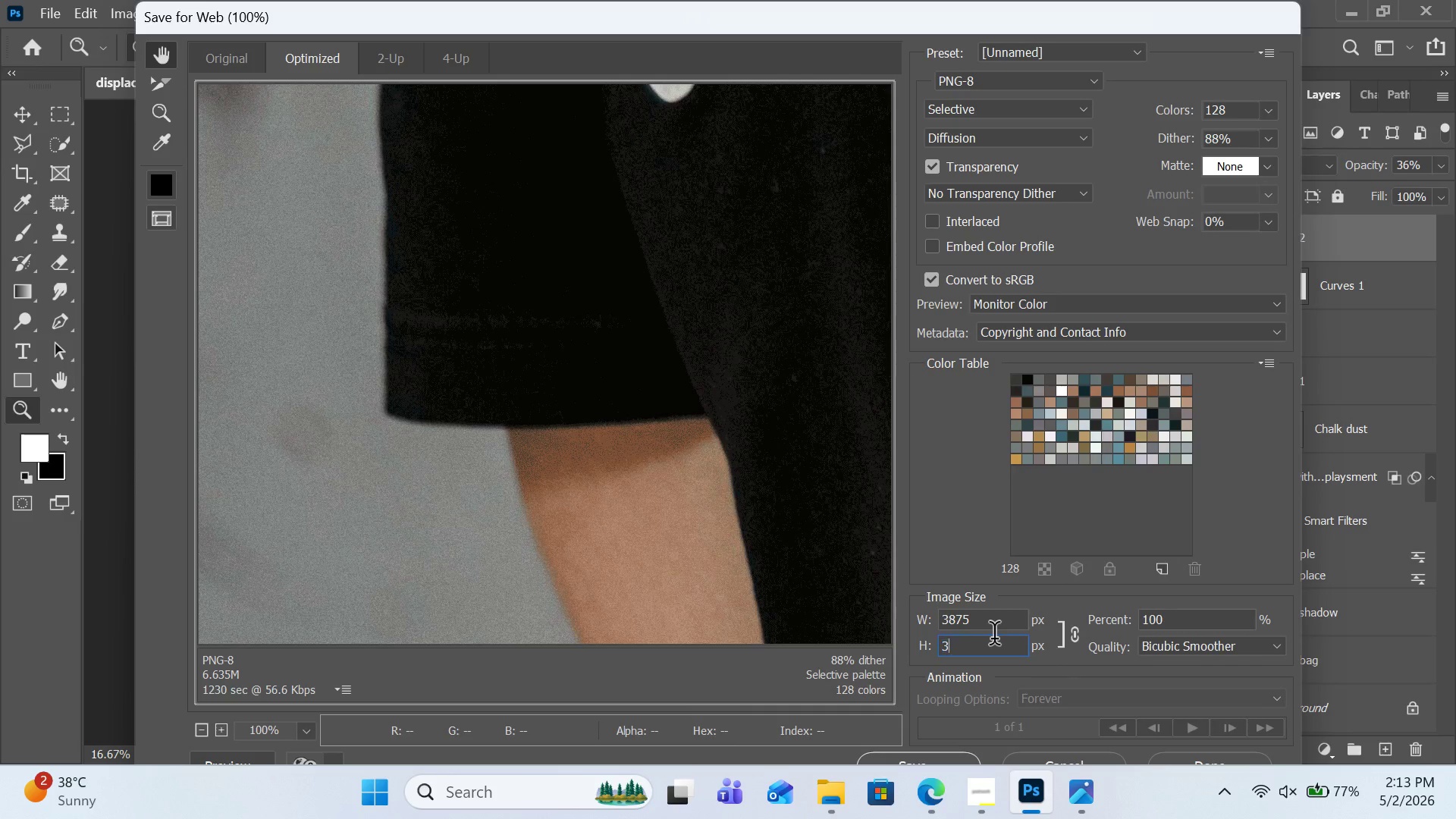 
type(3000)
 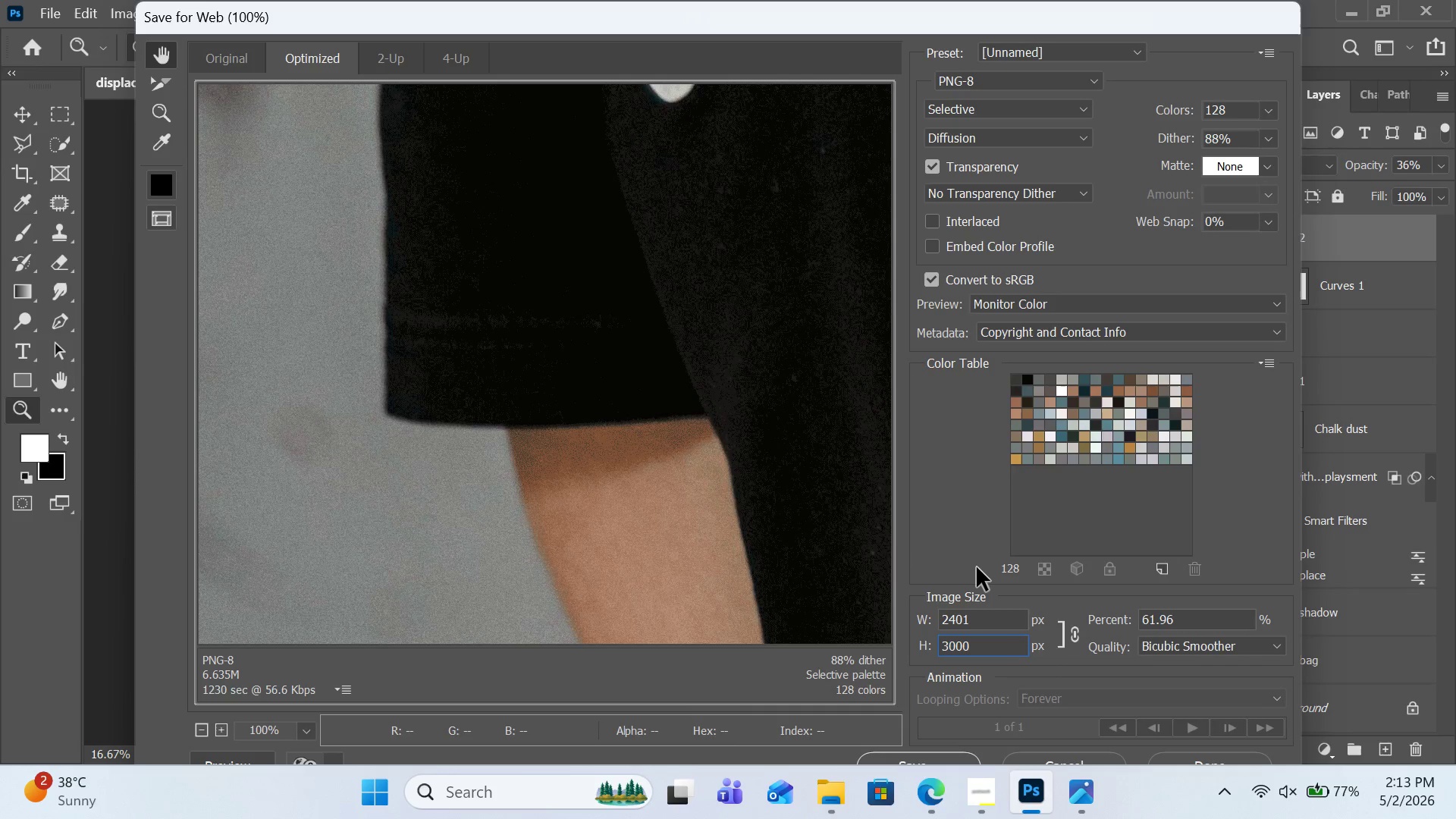 
left_click([977, 567])
 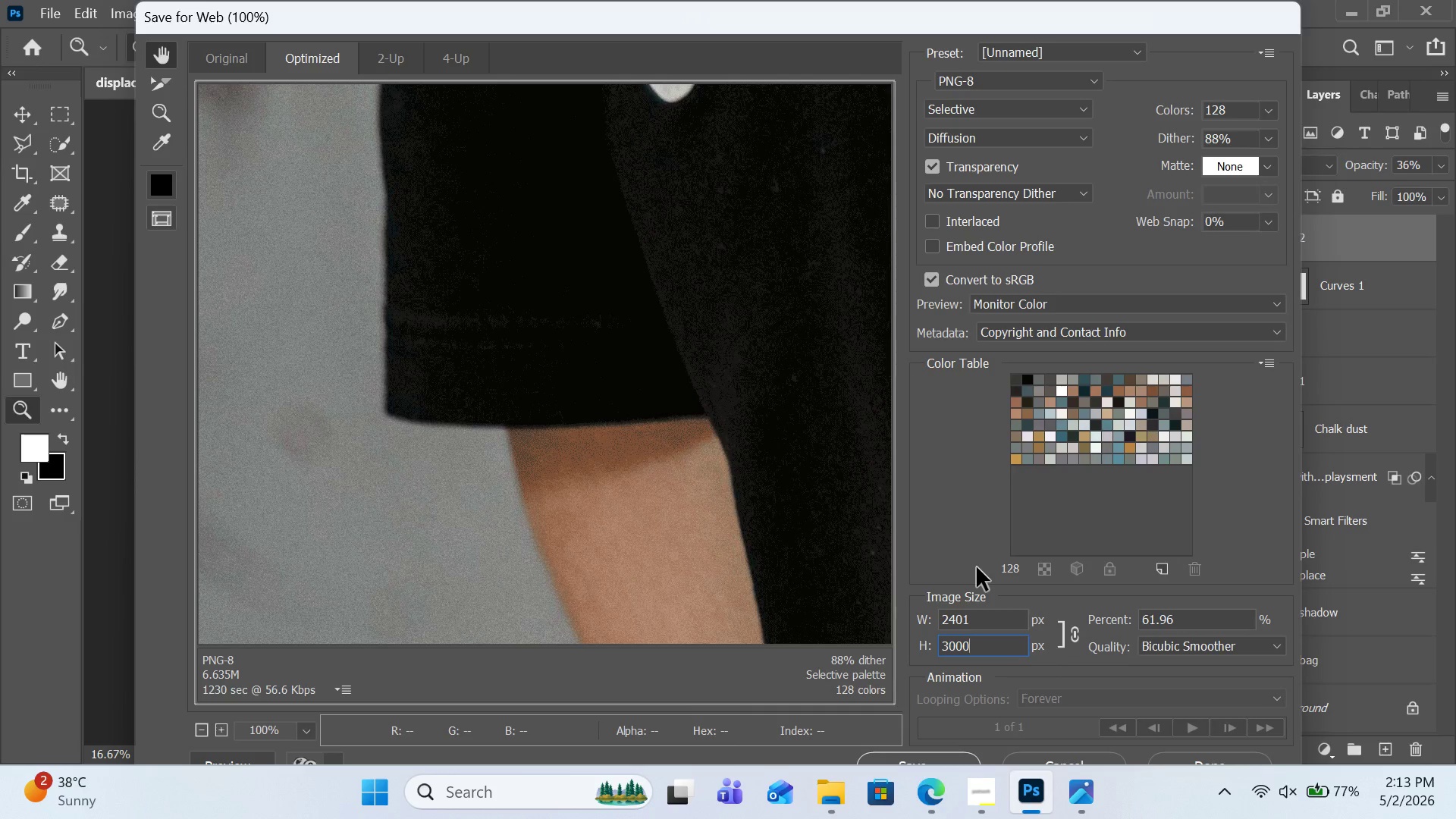 
scroll: coordinate [977, 567], scroll_direction: down, amount: 1.0
 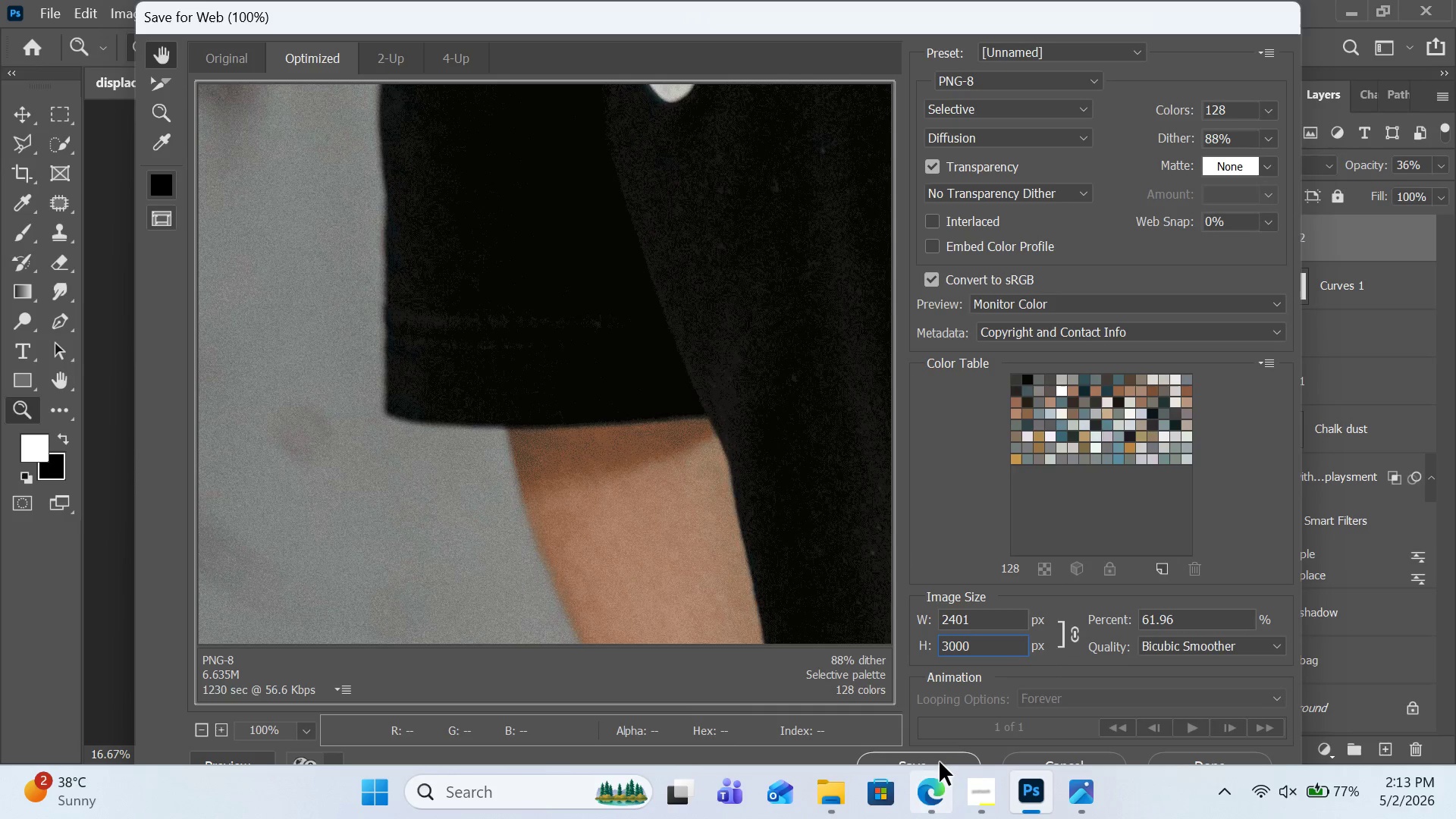 
left_click([940, 760])
 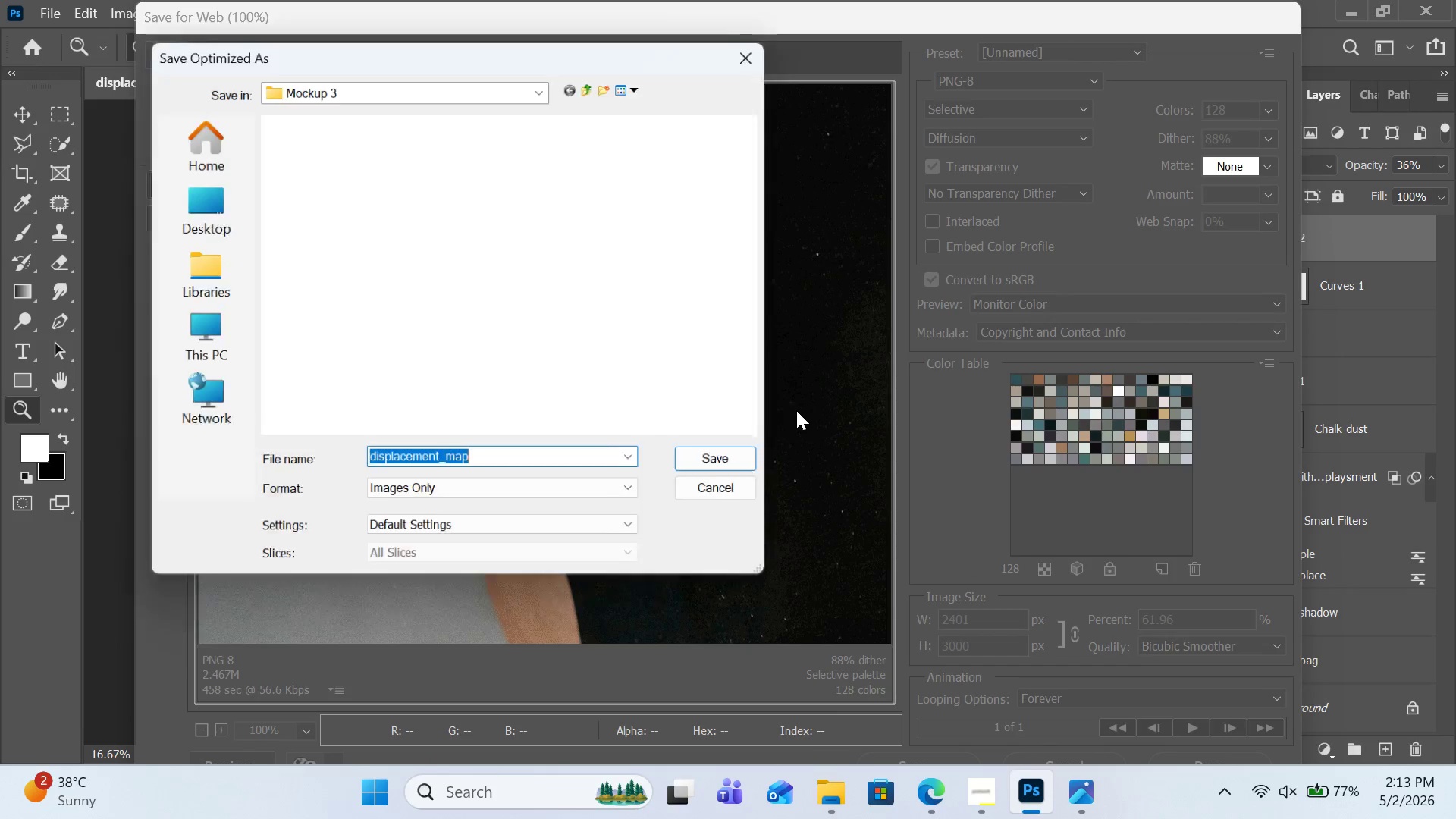 
wait(8.98)
 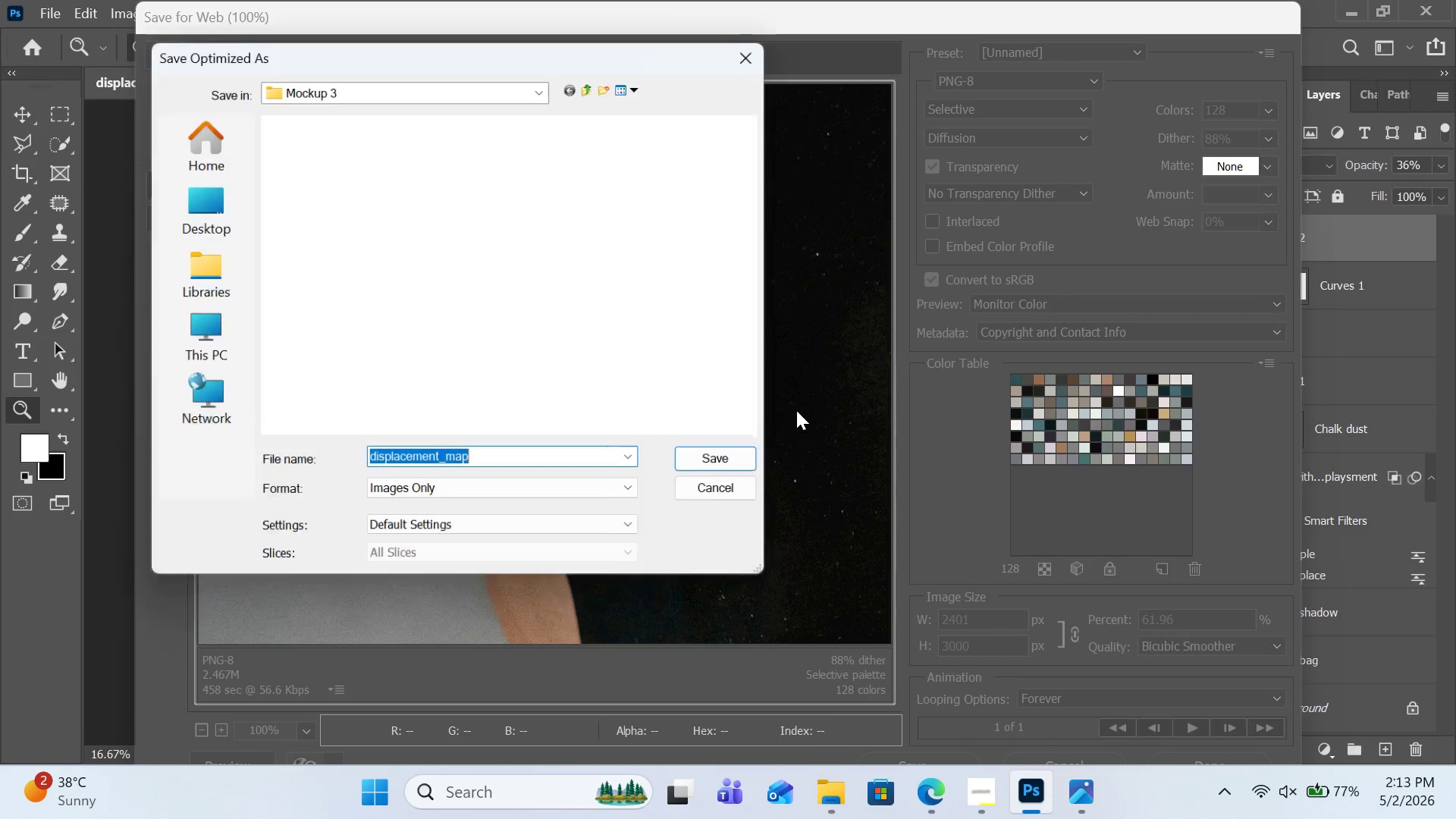 
left_click([503, 217])
 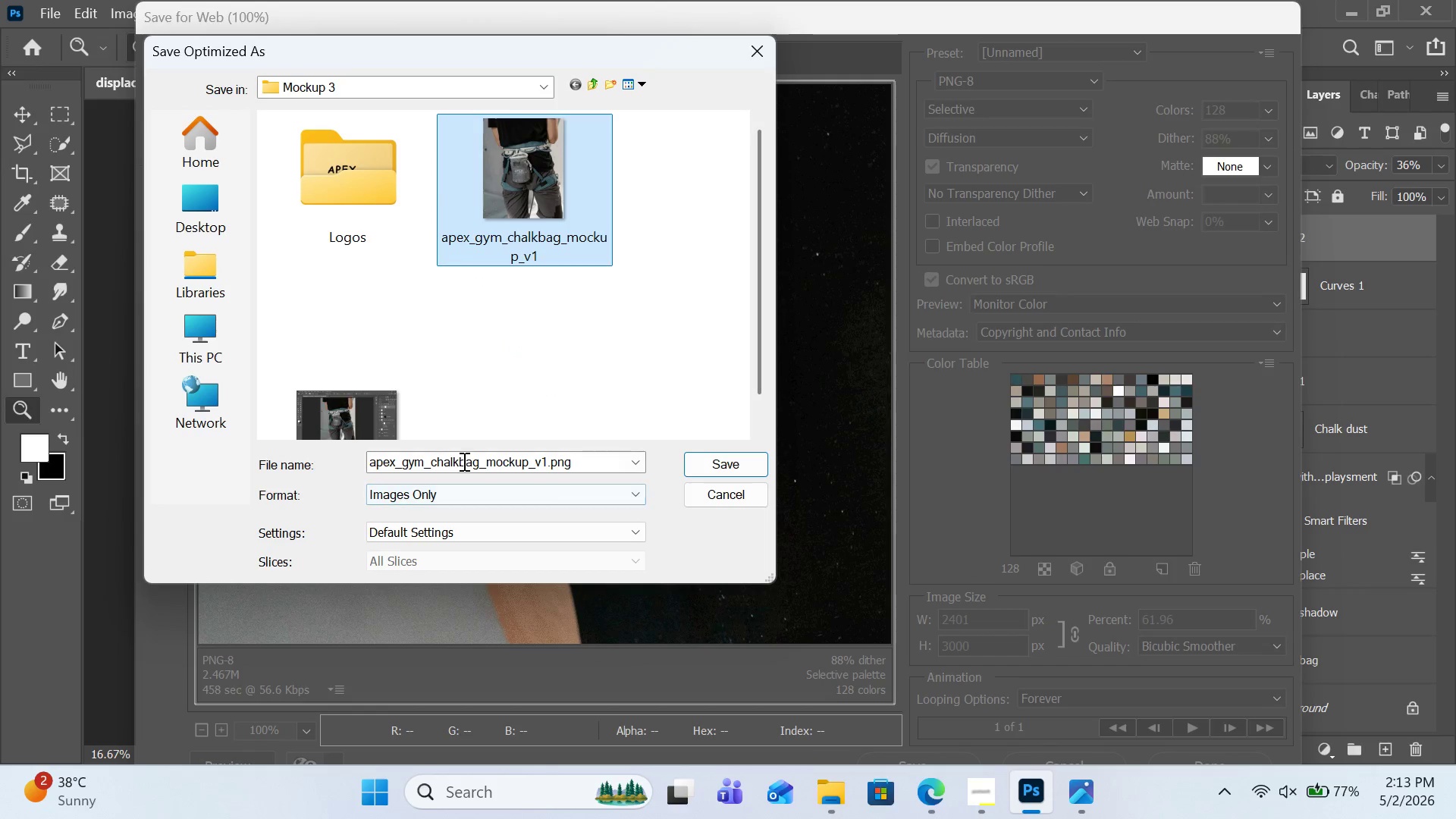 
left_click([459, 461])
 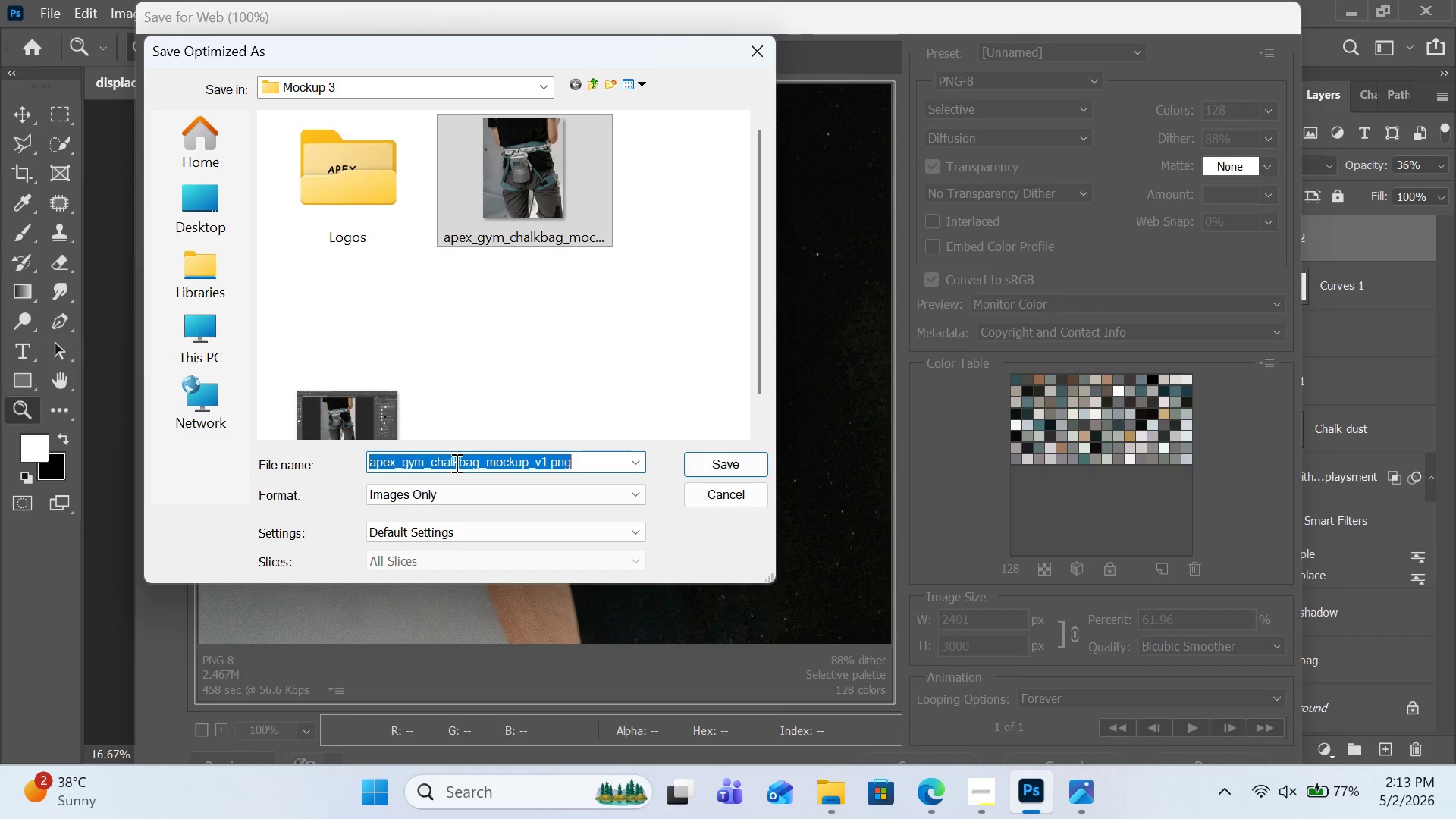 
double_click([457, 460])
 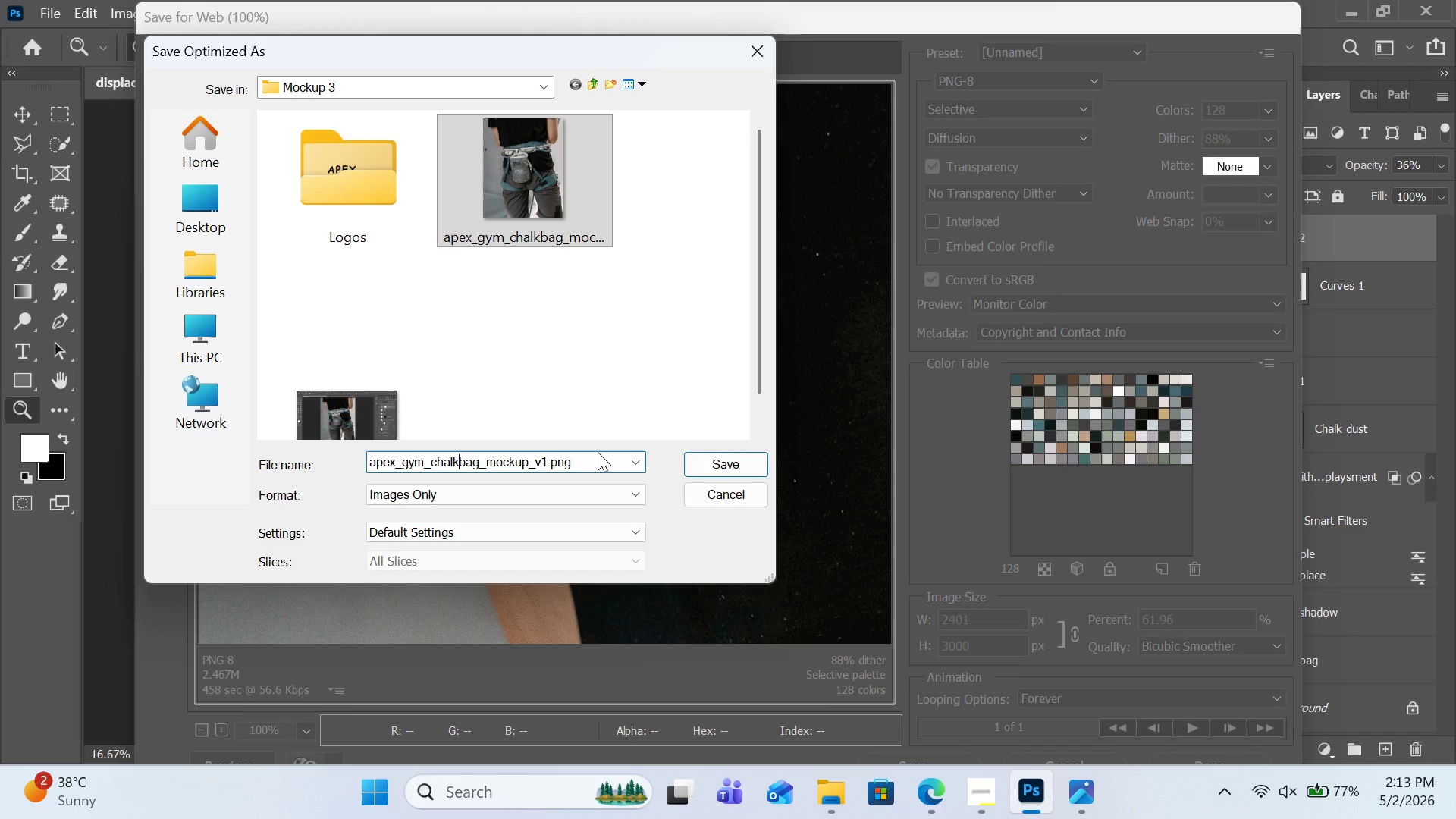 
key(Shift+Minus)
 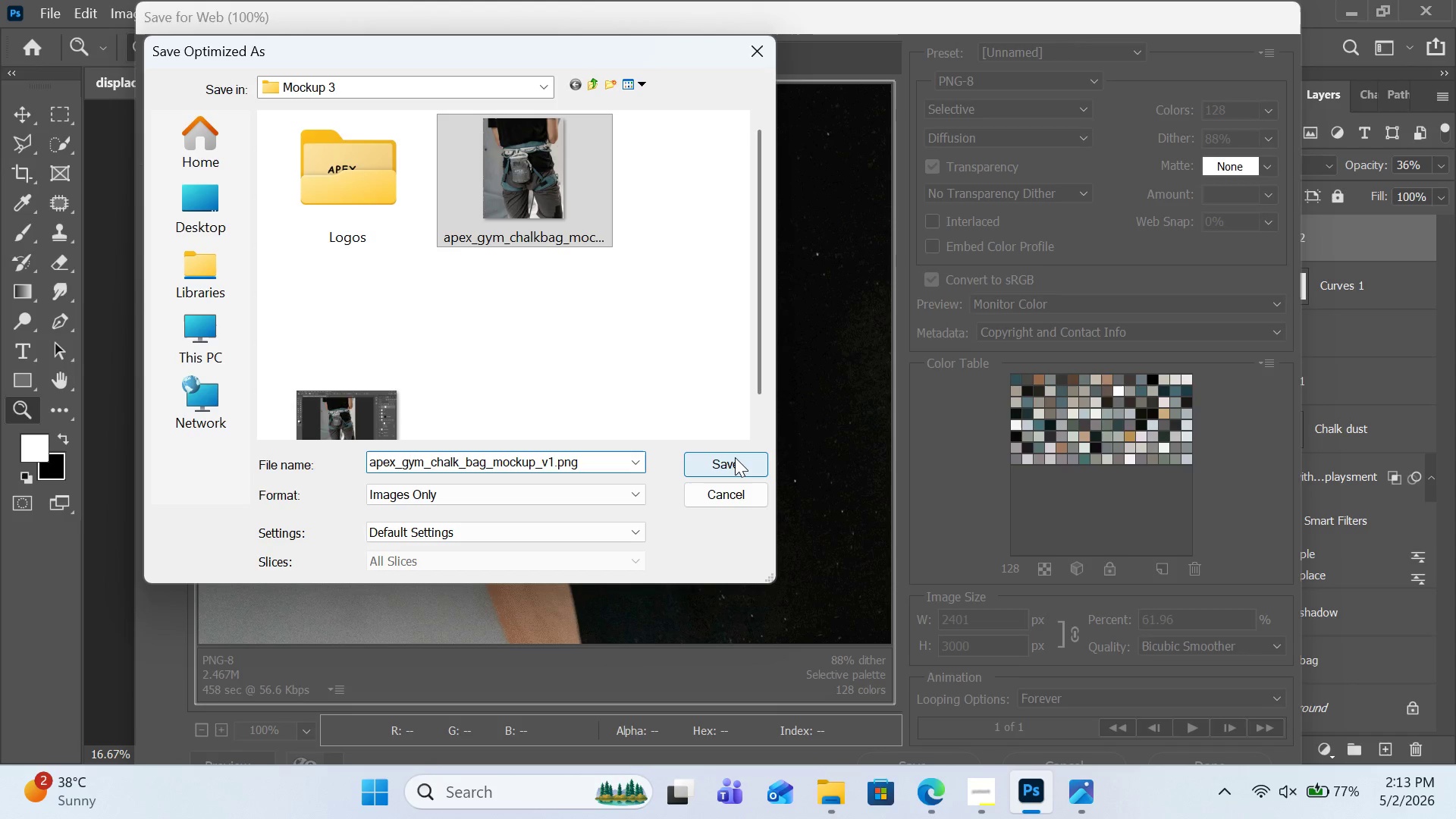 
left_click([735, 457])
 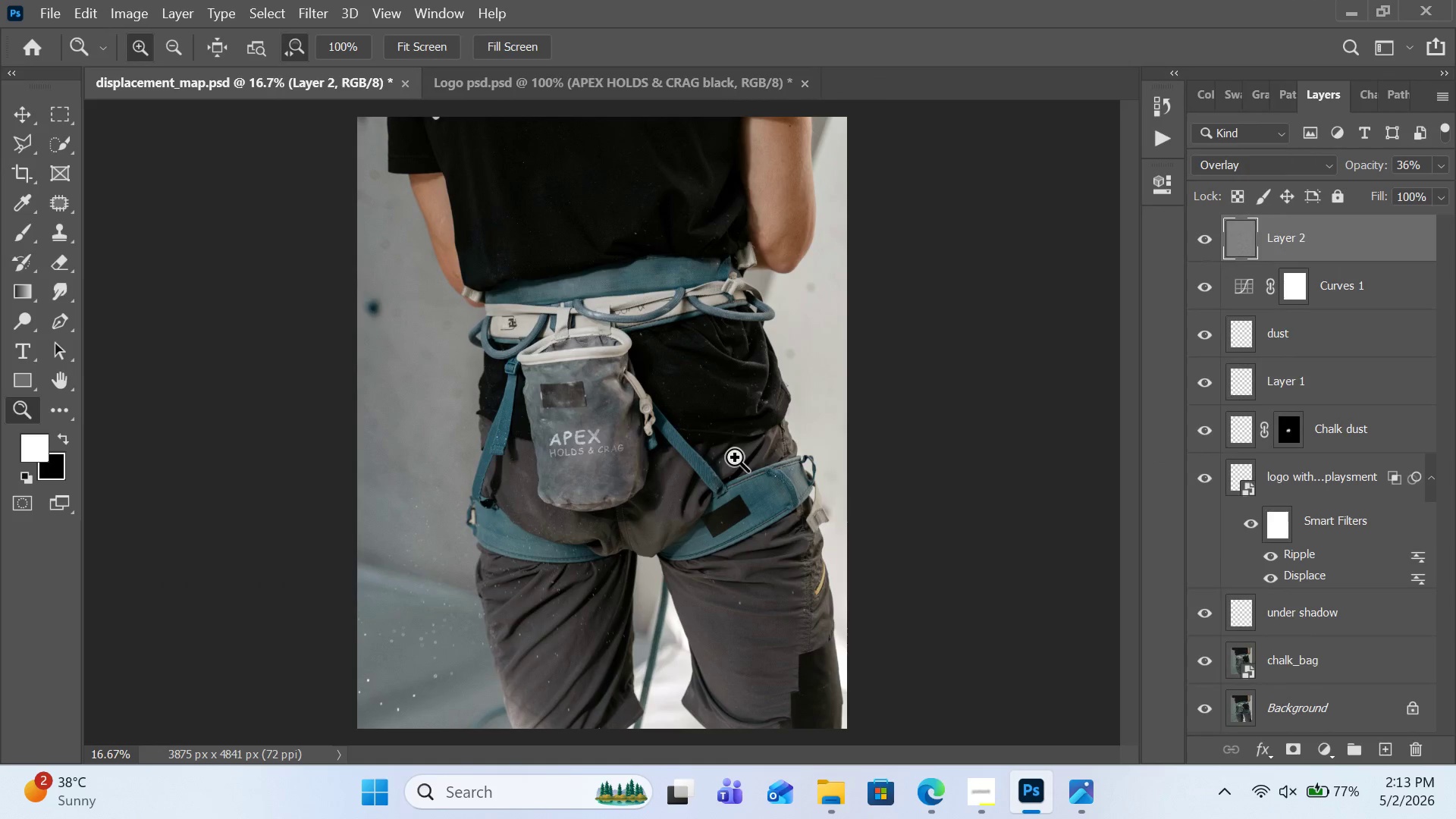 
wait(11.69)
 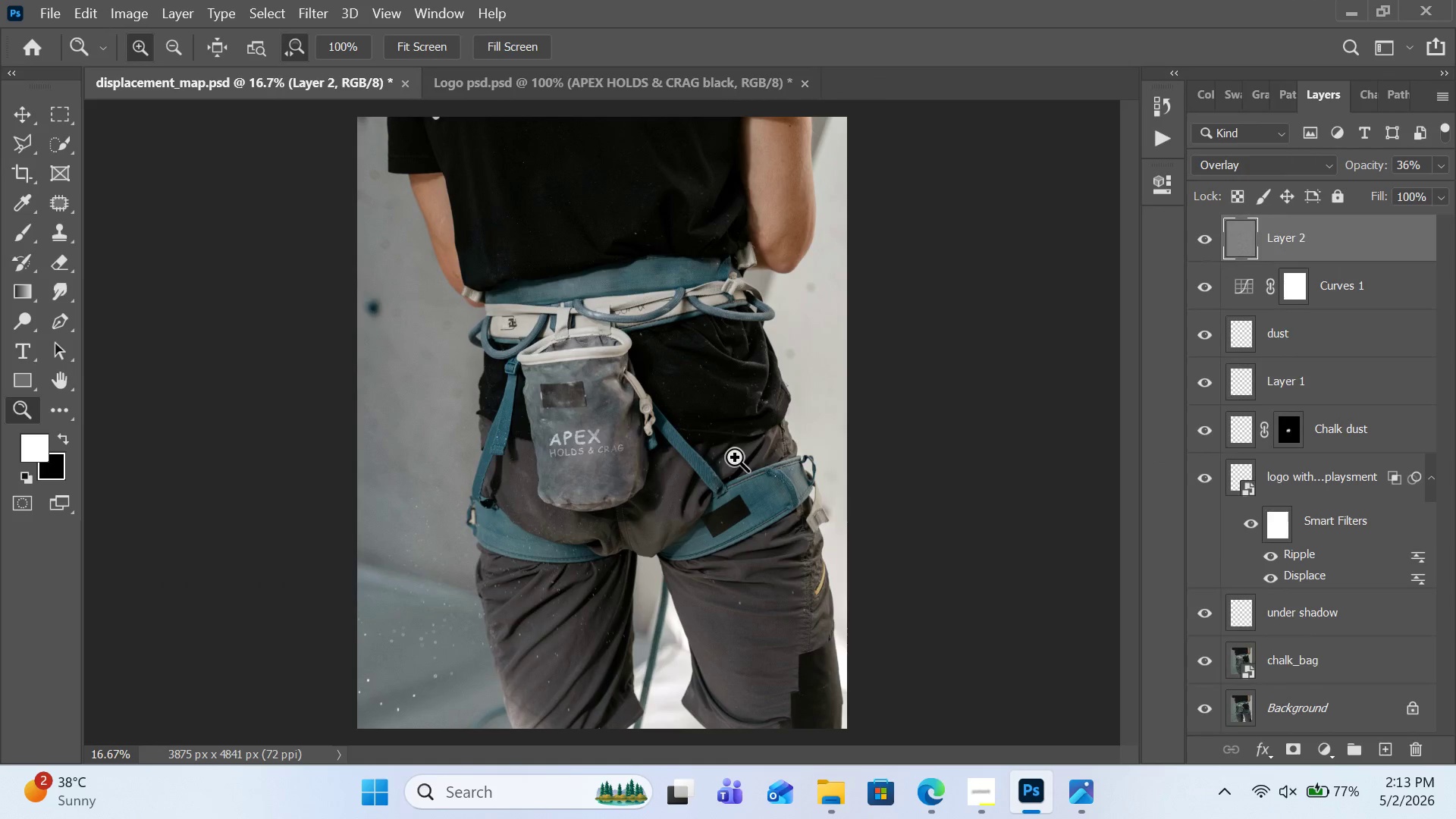 
key(Control+S)
 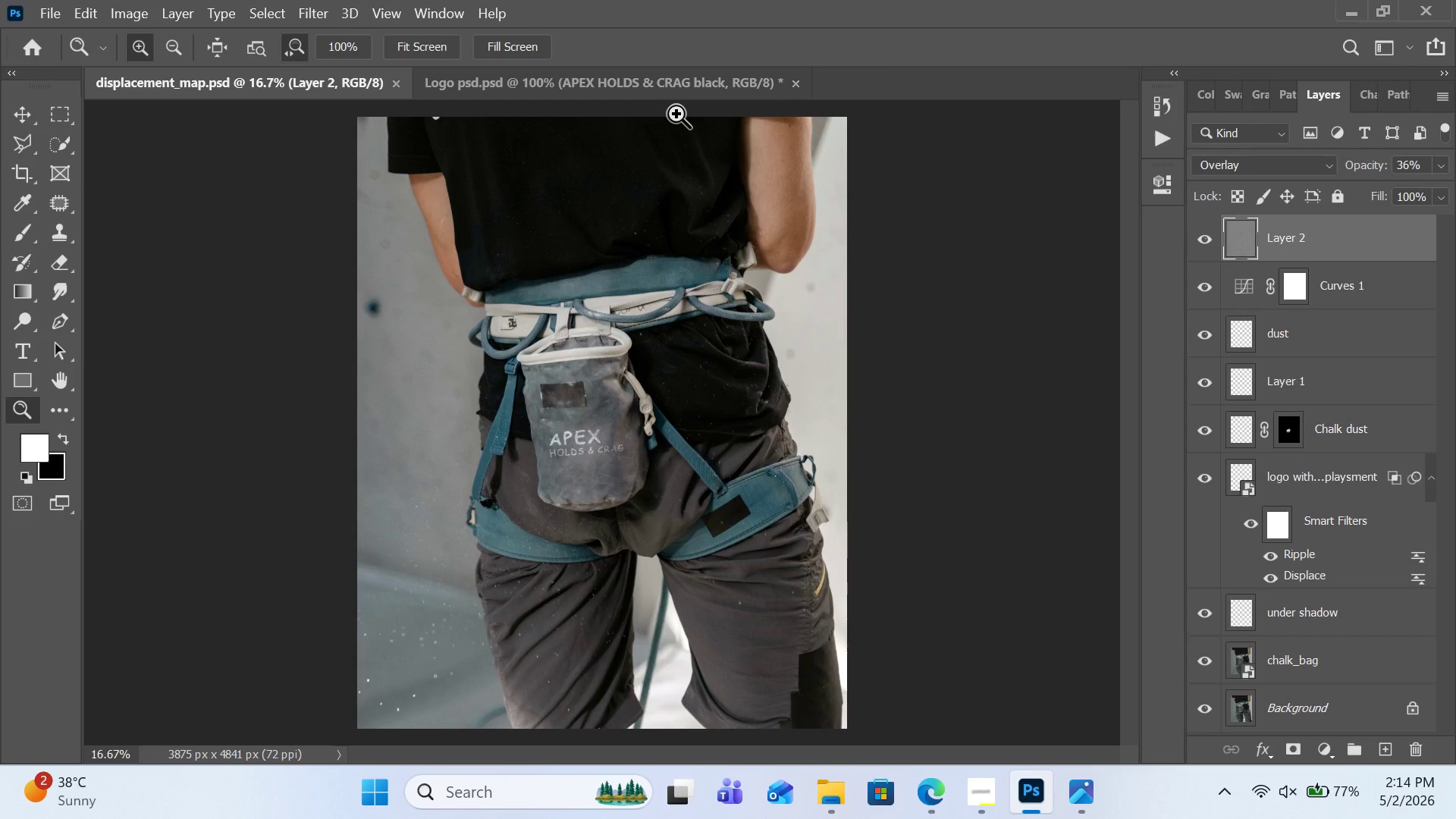 
wait(16.75)
 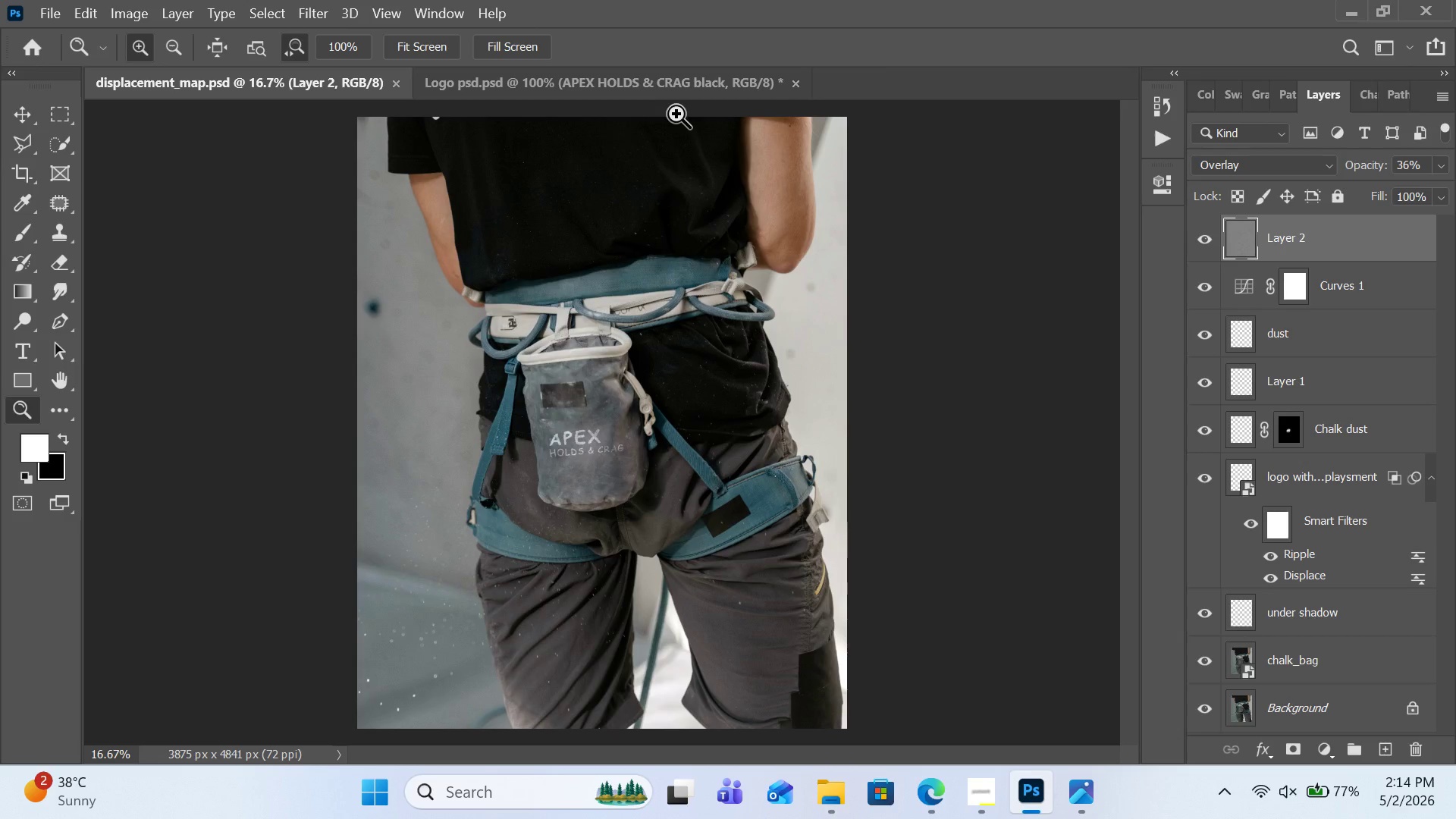 
left_click([729, 87])
 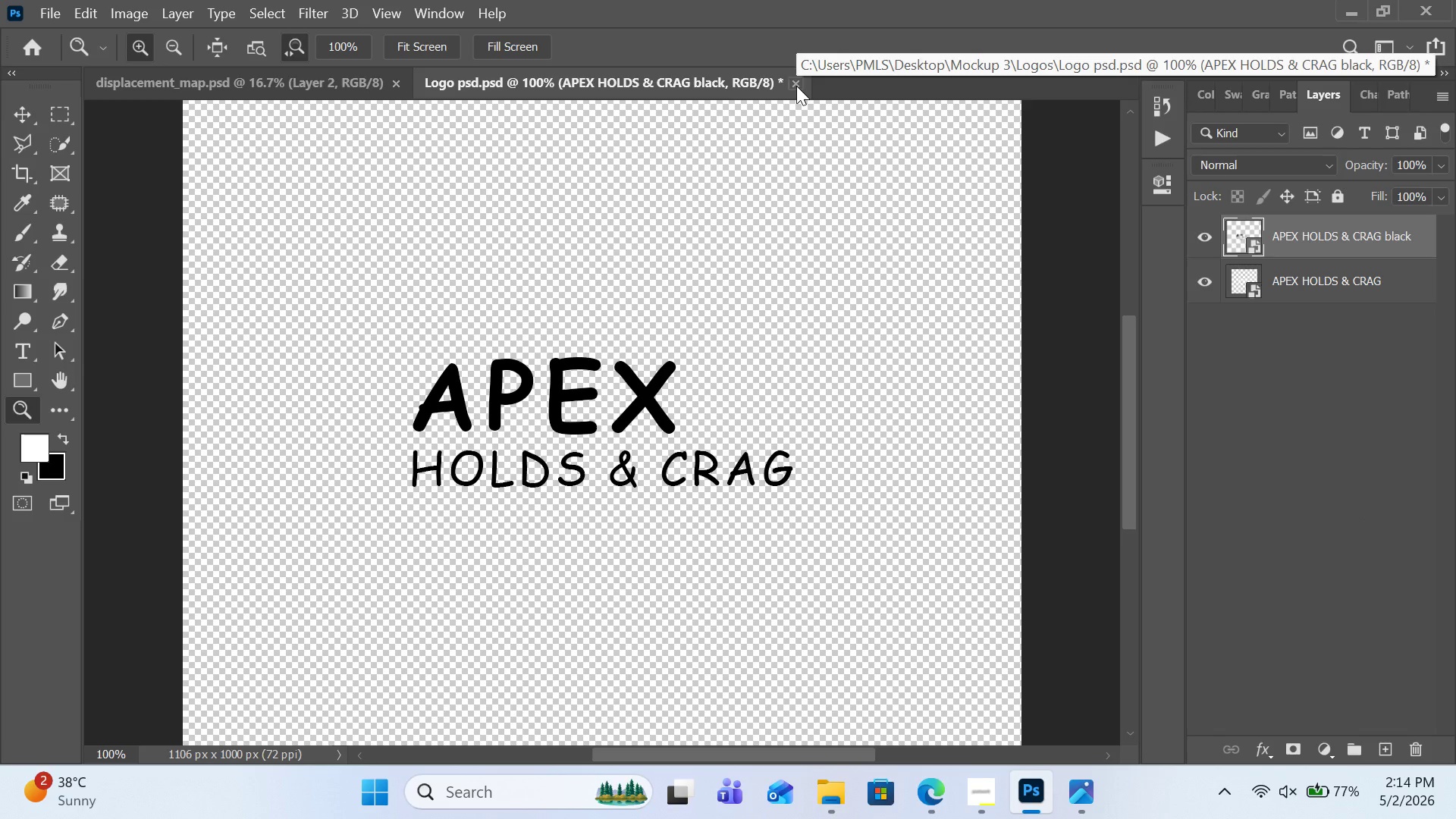 
wait(5.66)
 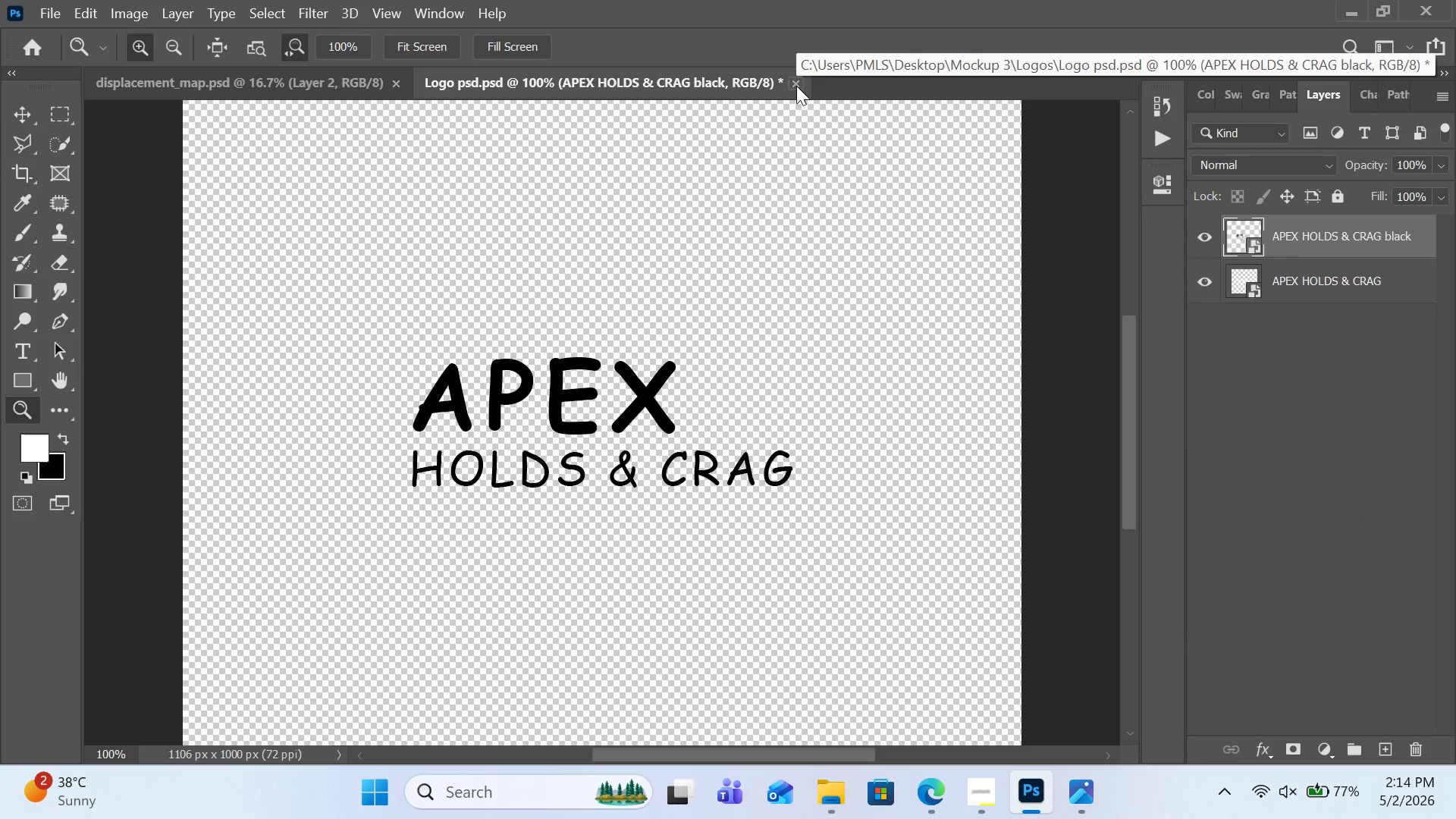 
key(Control+S)
 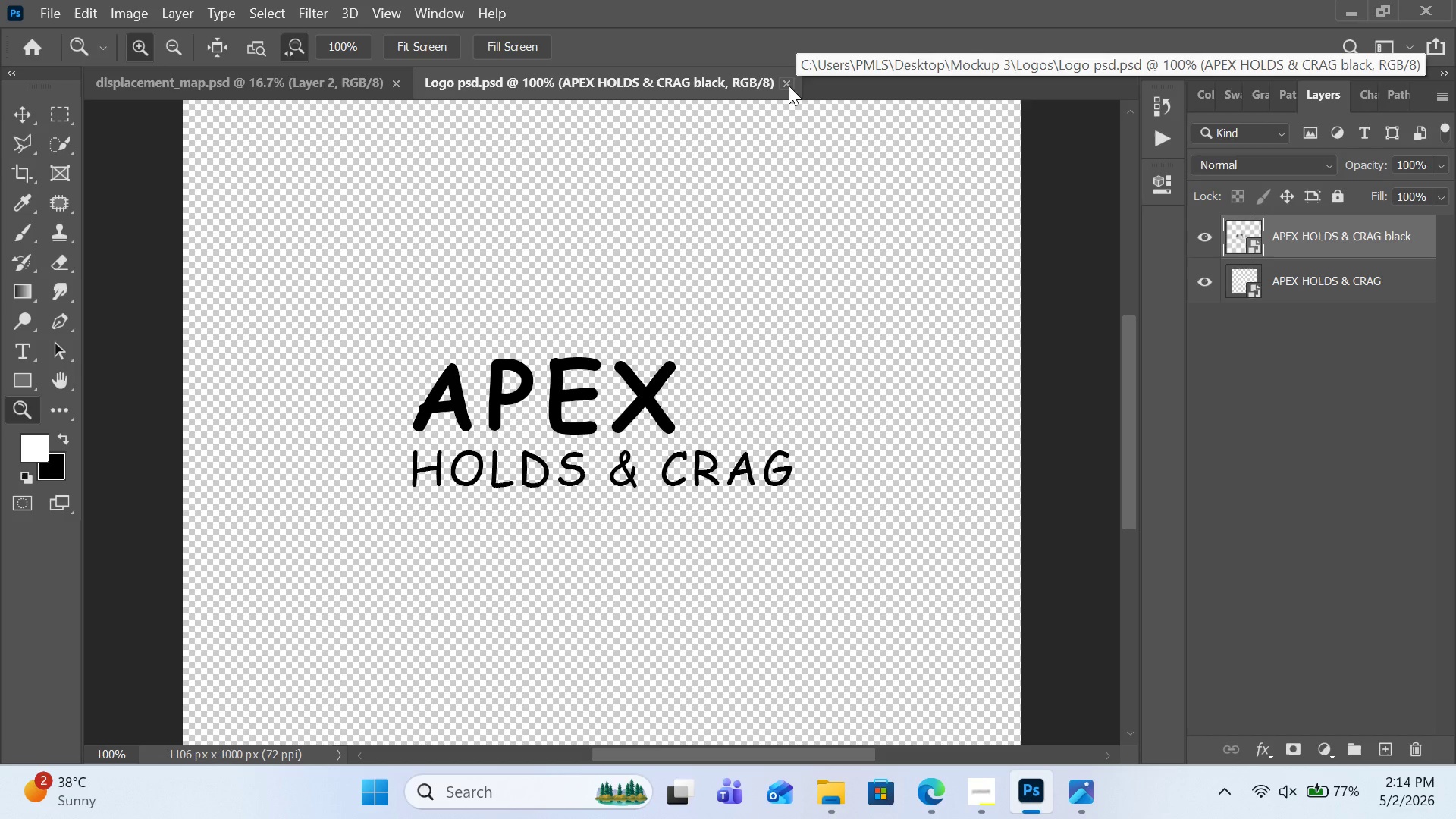 
left_click([788, 86])
 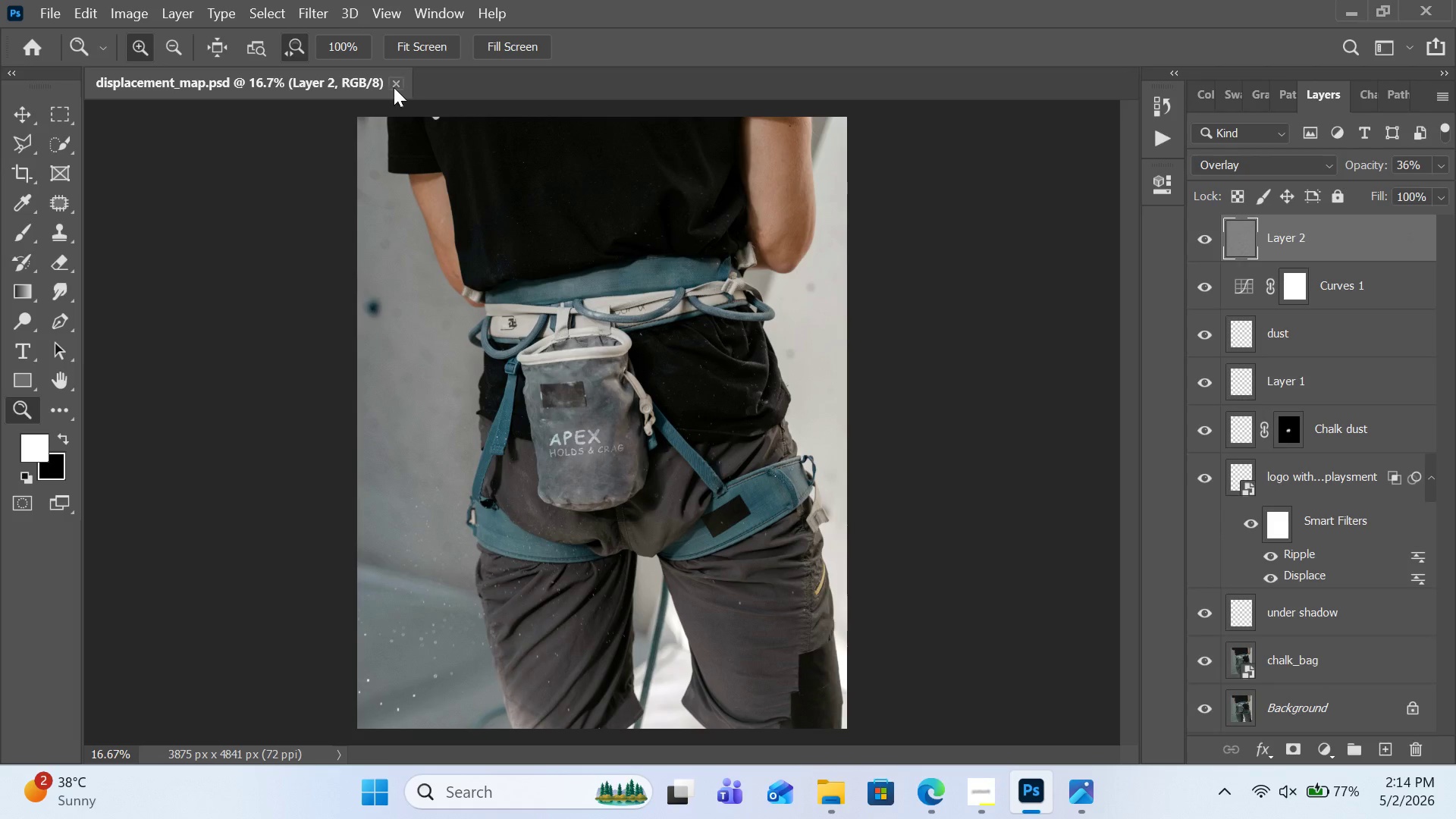 
left_click([394, 83])
 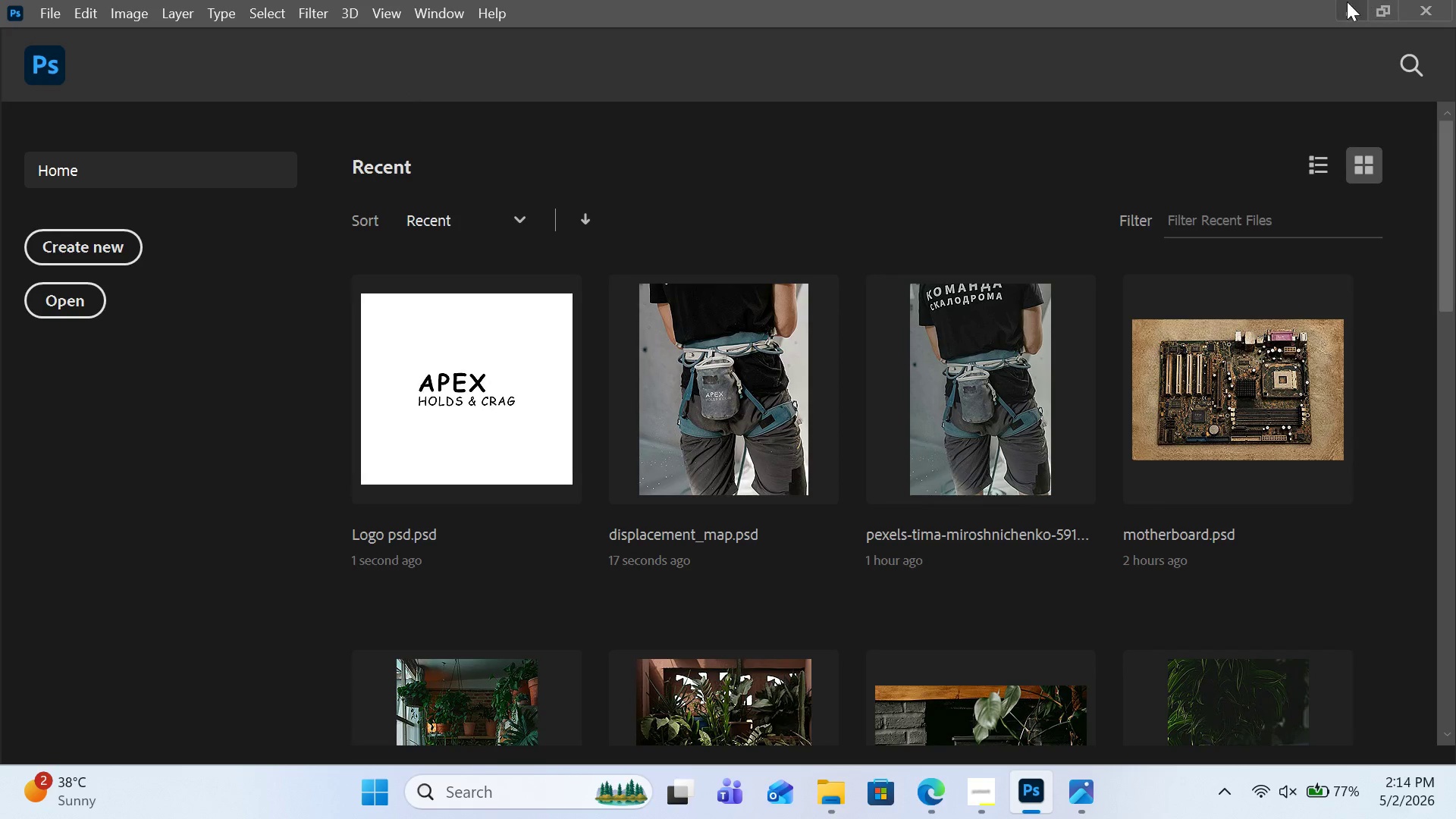 
left_click([1341, 7])
 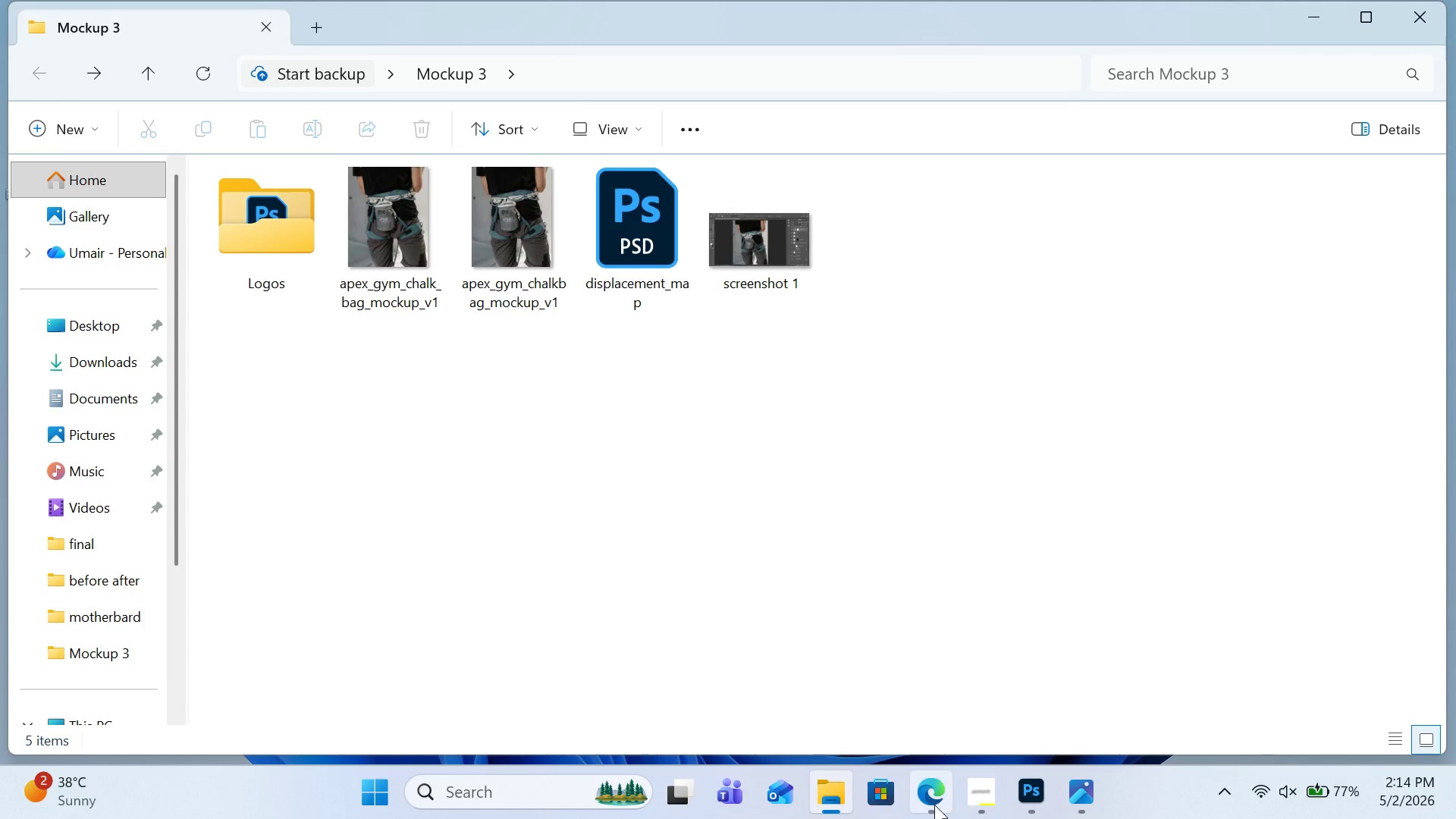 
left_click([971, 801])